 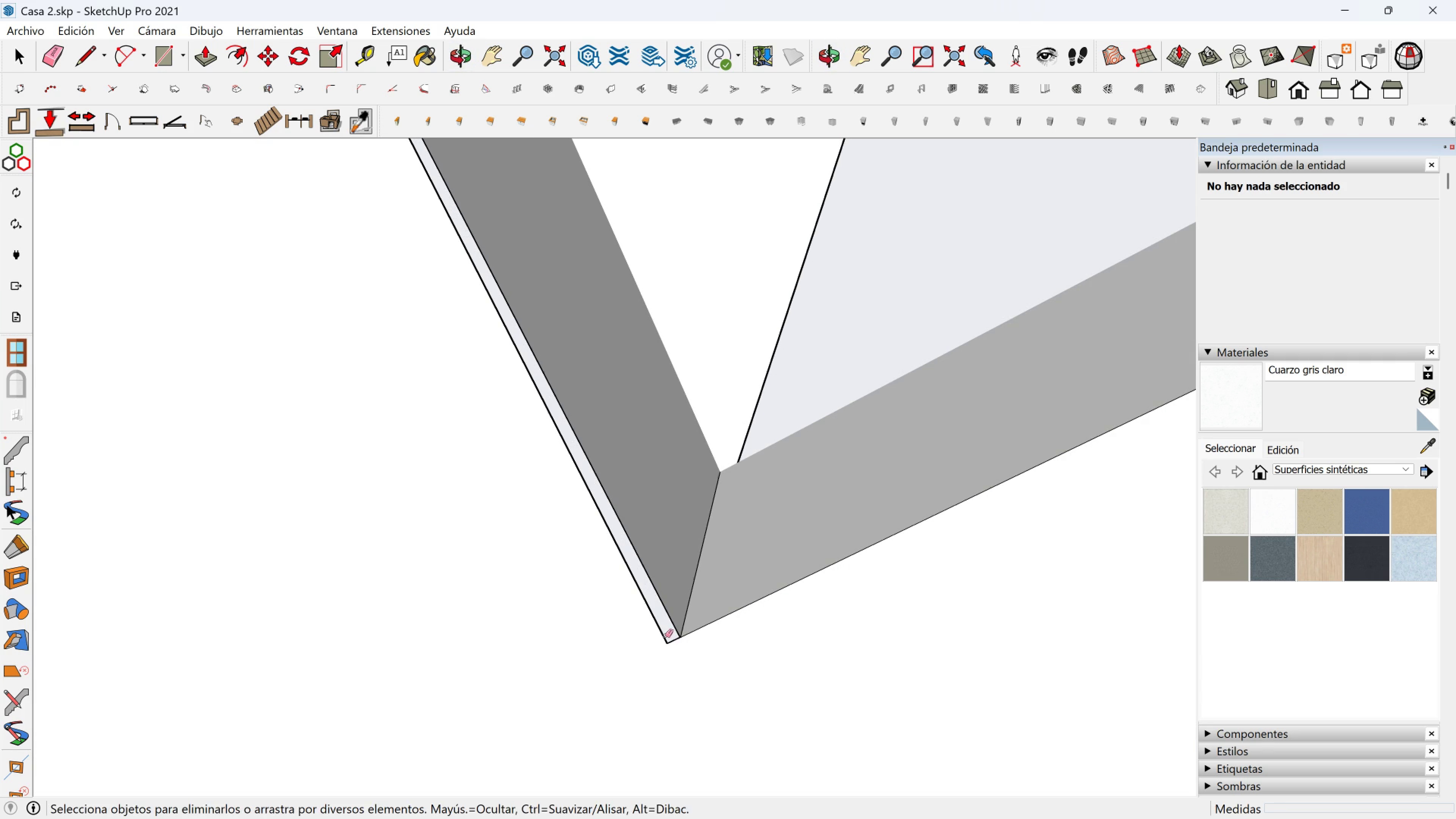 
key(Space)
 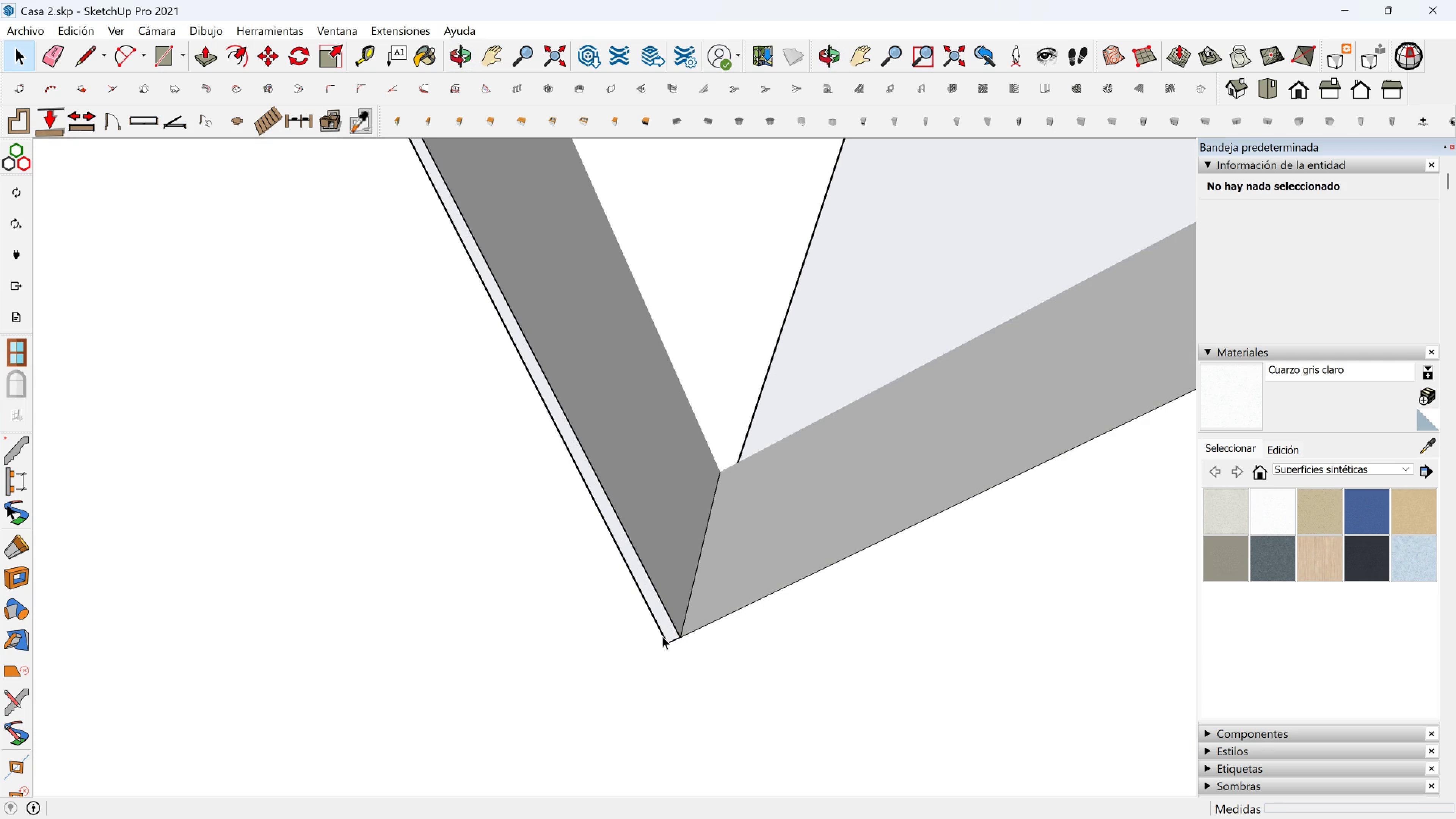 
left_click([662, 636])
 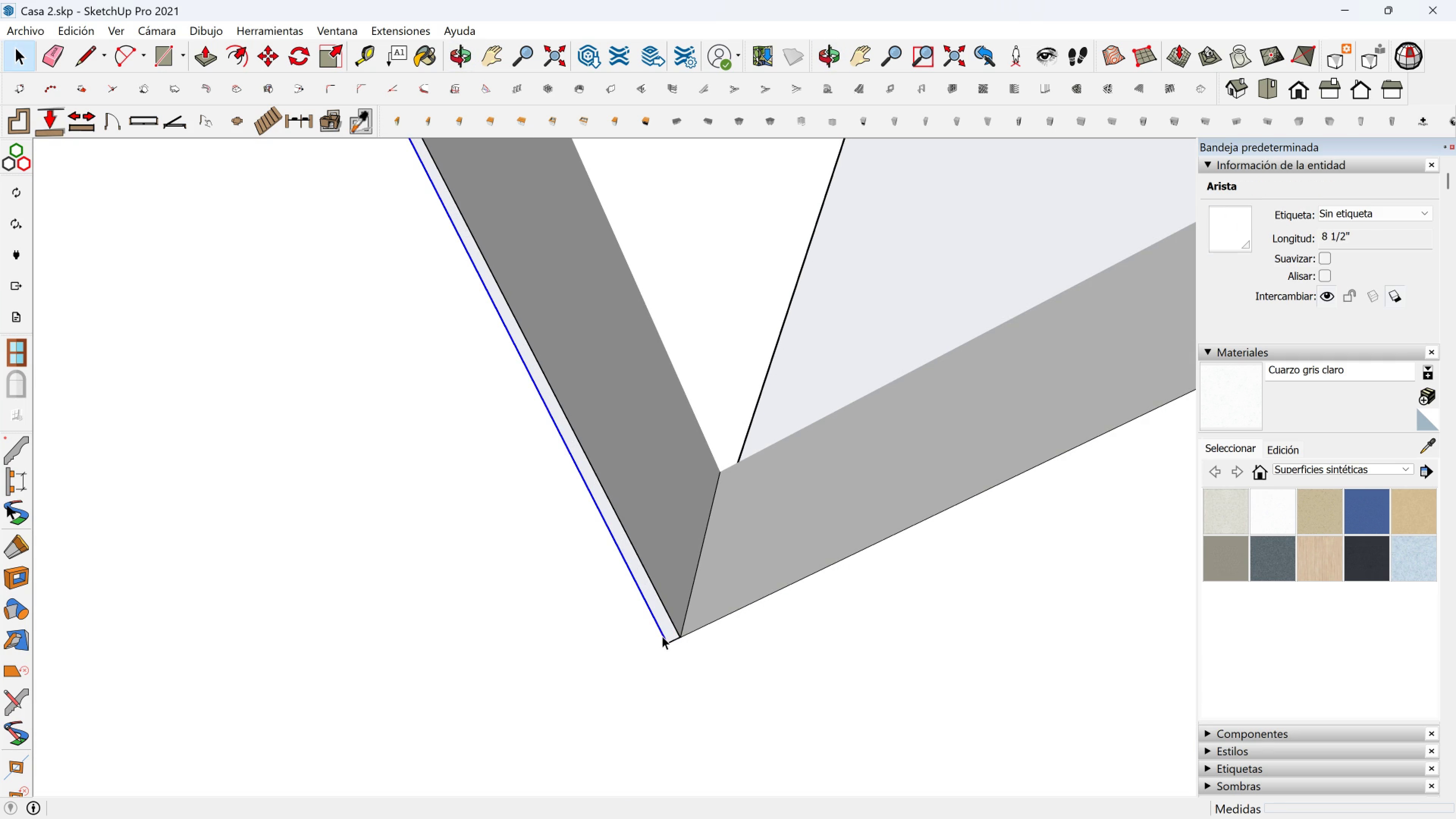 
key(M)
 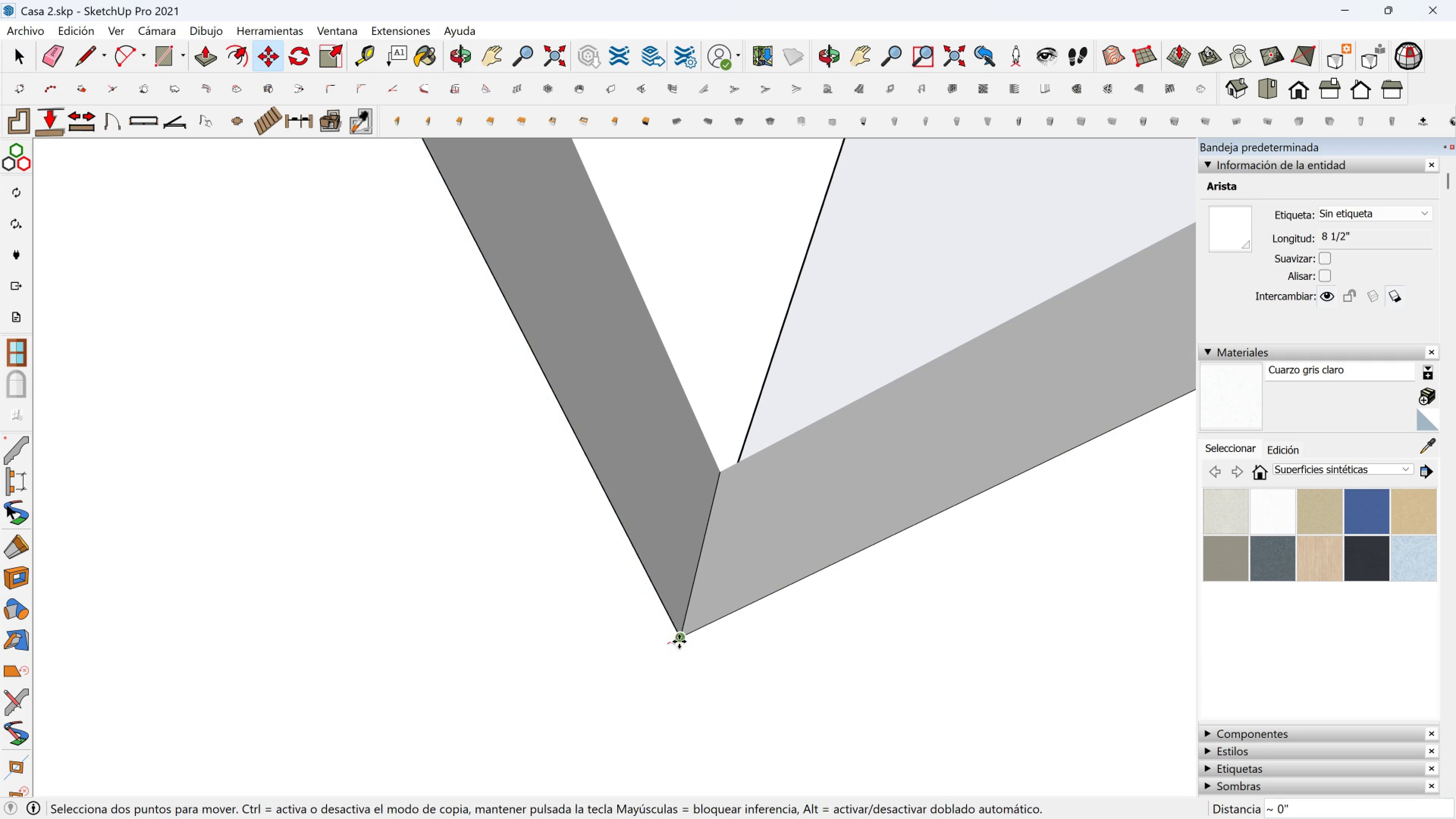 
double_click([679, 642])
 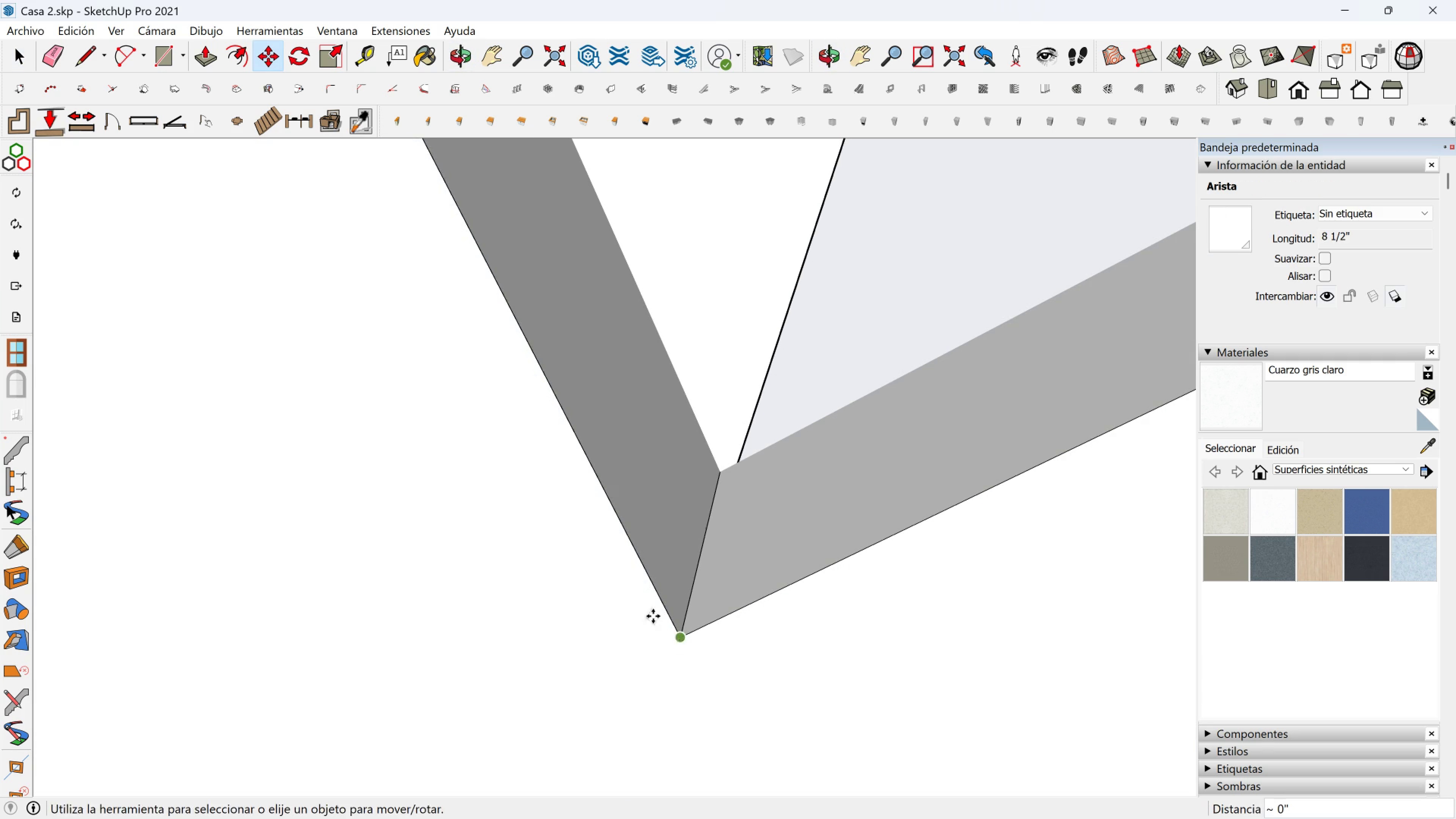 
scroll: coordinate [425, 472], scroll_direction: down, amount: 38.0